 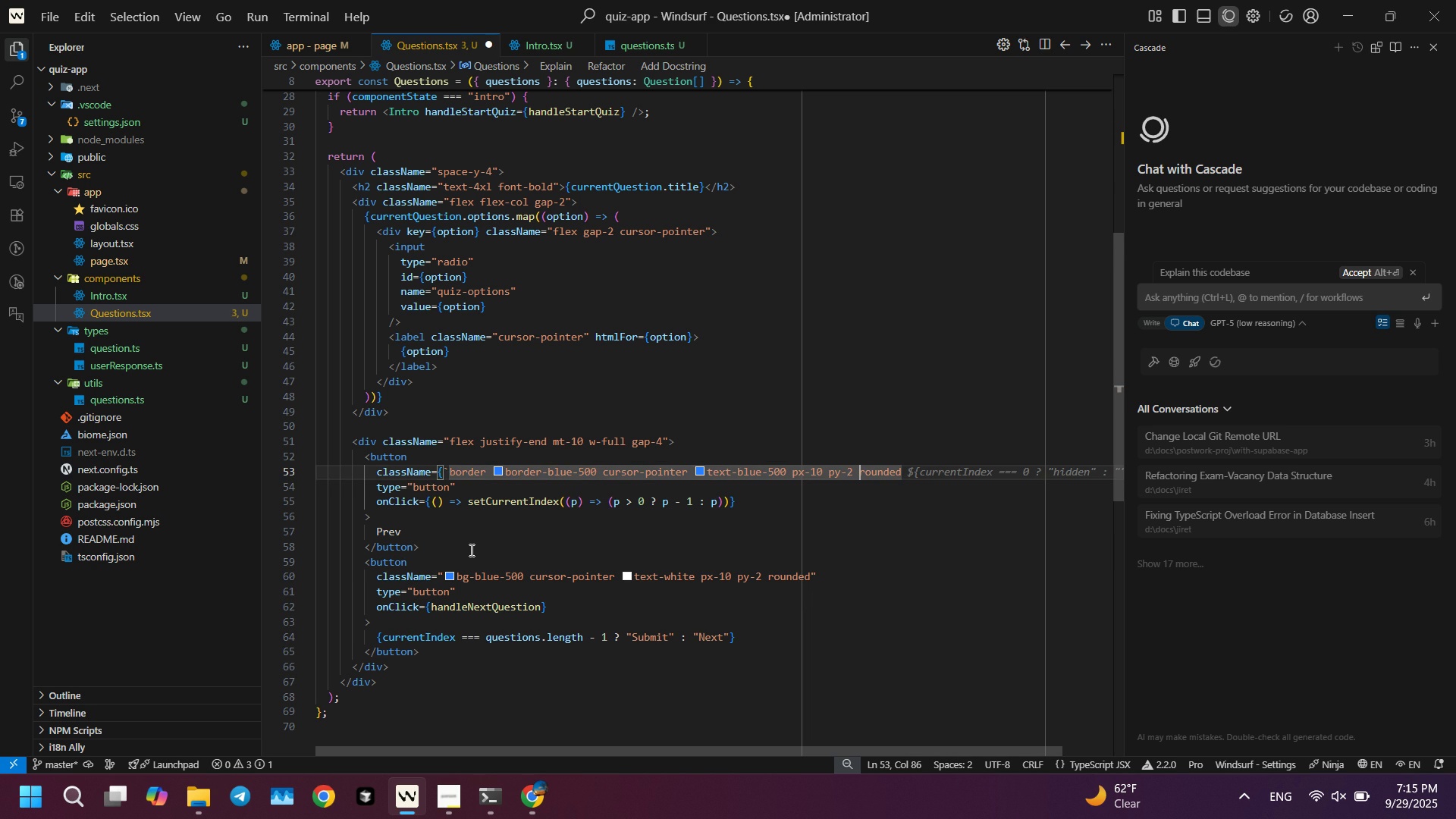 
key(Control+ArrowLeft)
 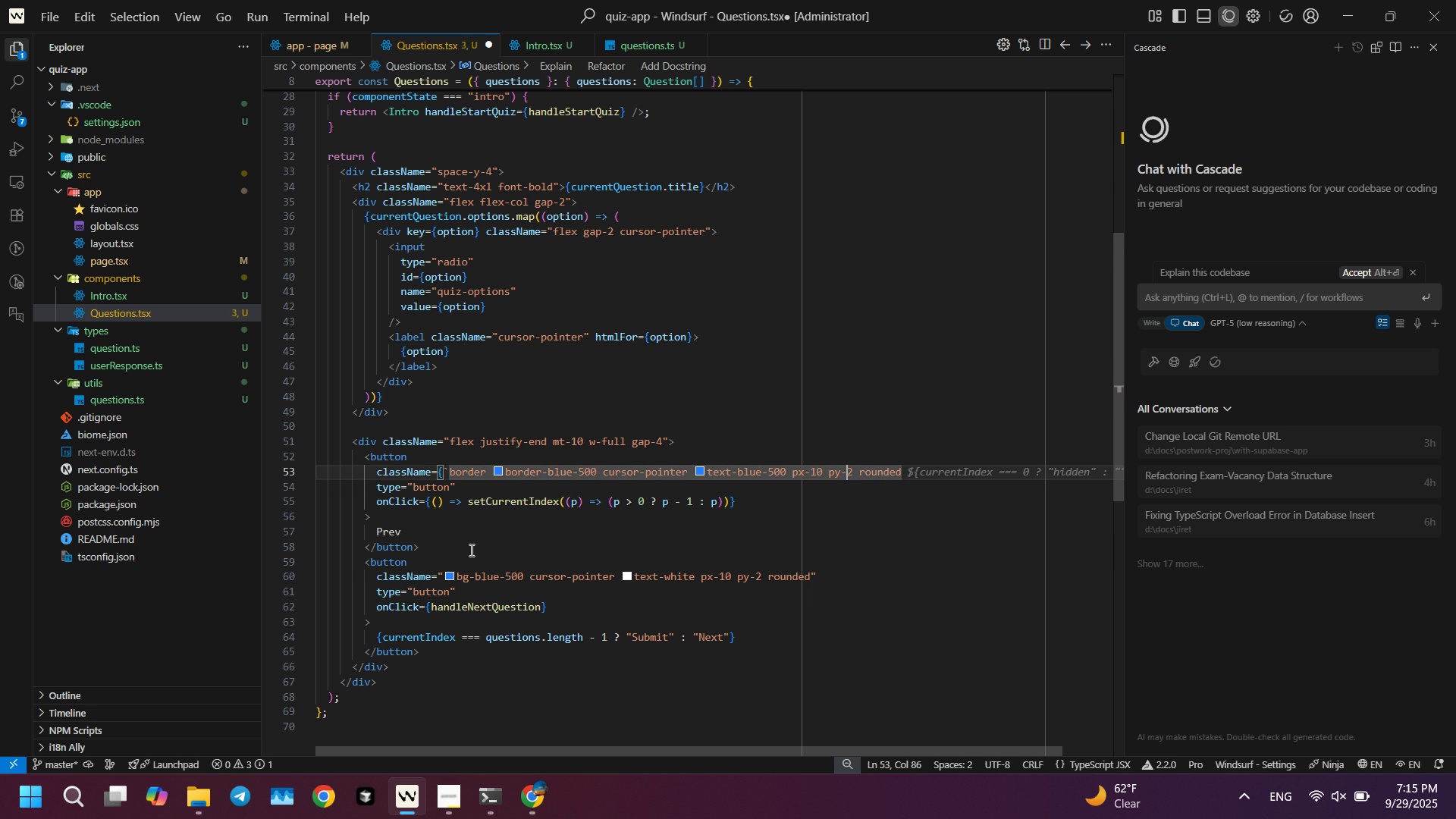 
key(Control+ArrowLeft)
 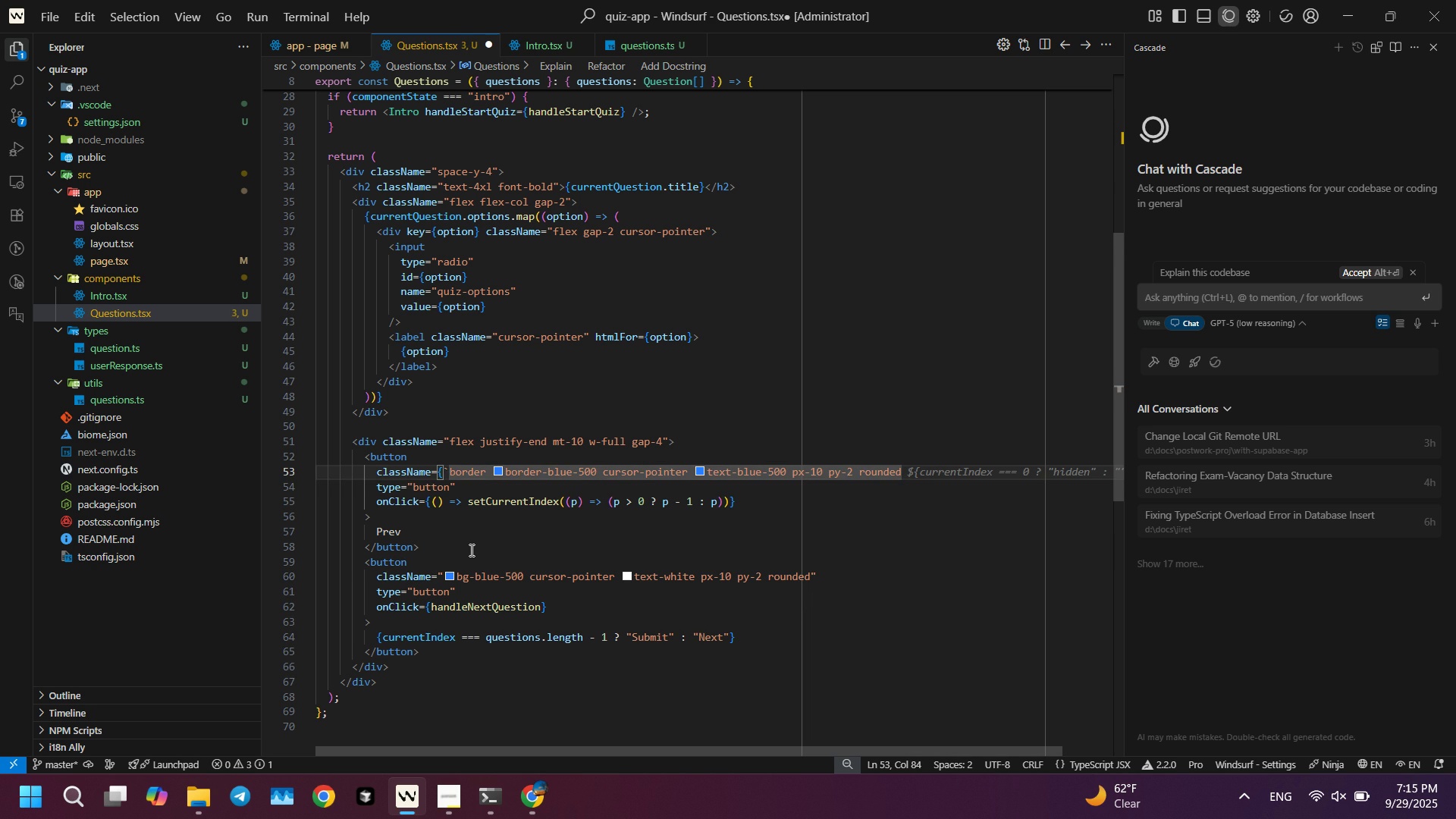 
key(Tab)
 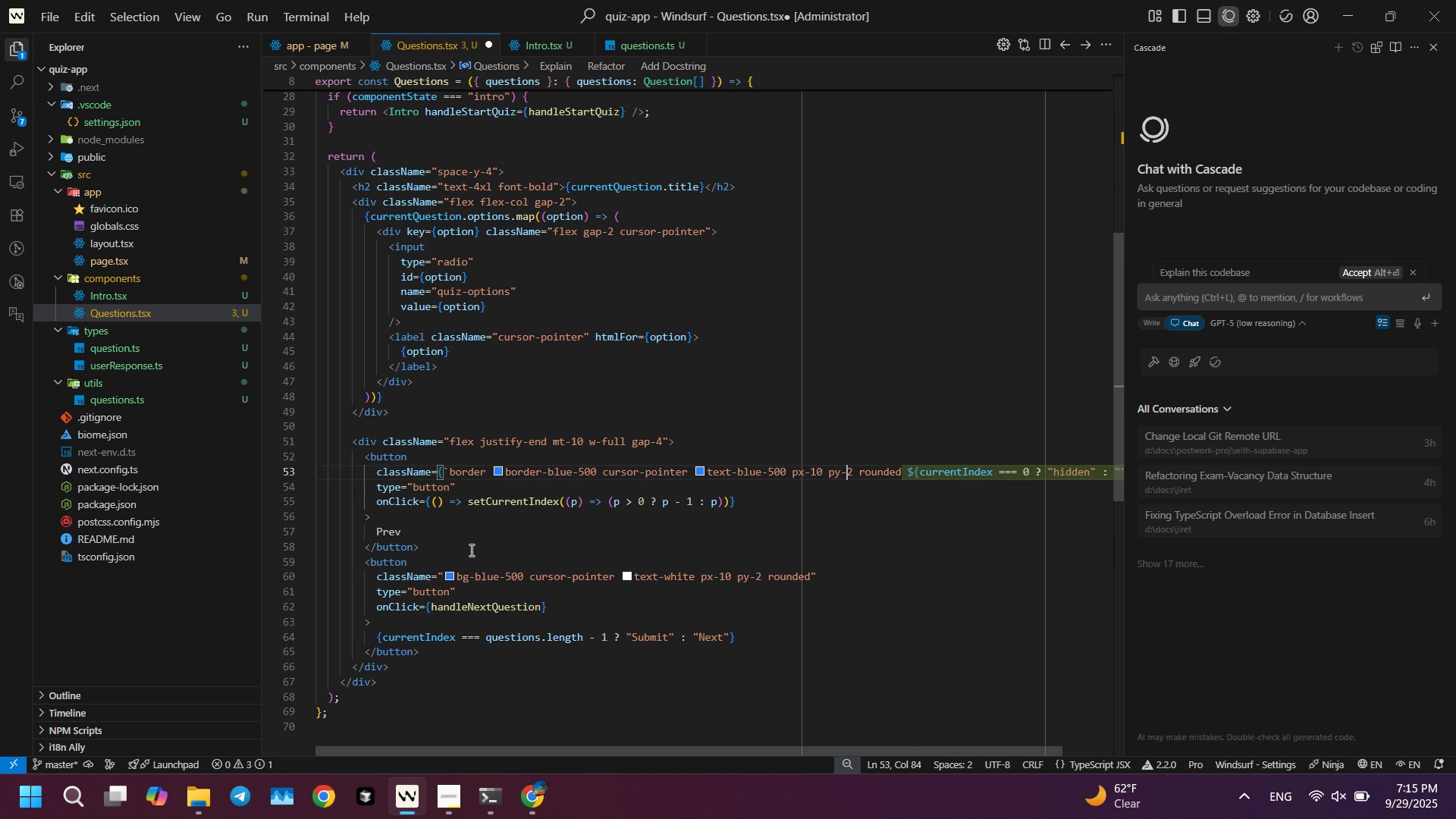 
key(ArrowRight)